 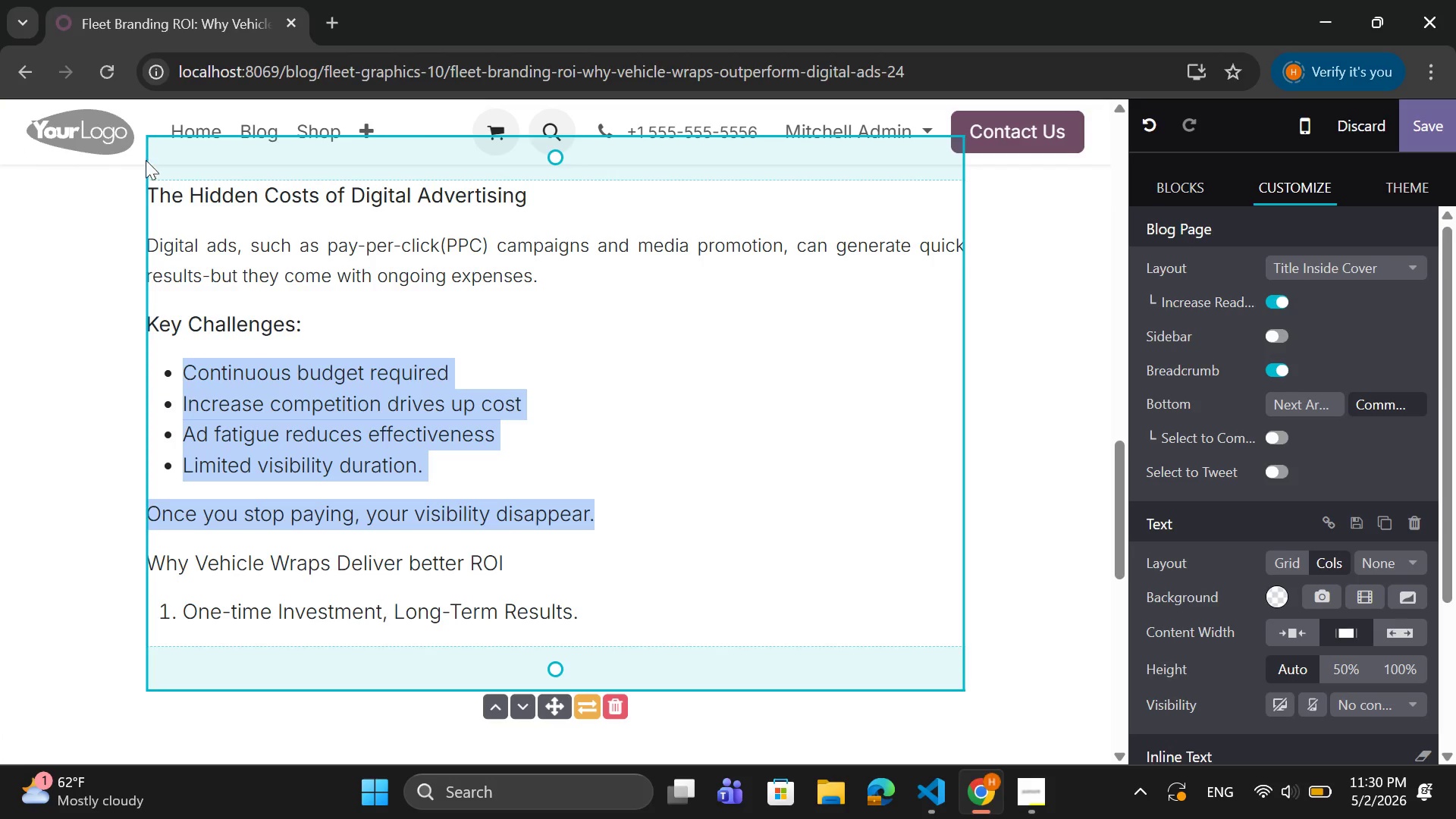 
scroll: coordinate [1262, 548], scroll_direction: down, amount: 7.0
 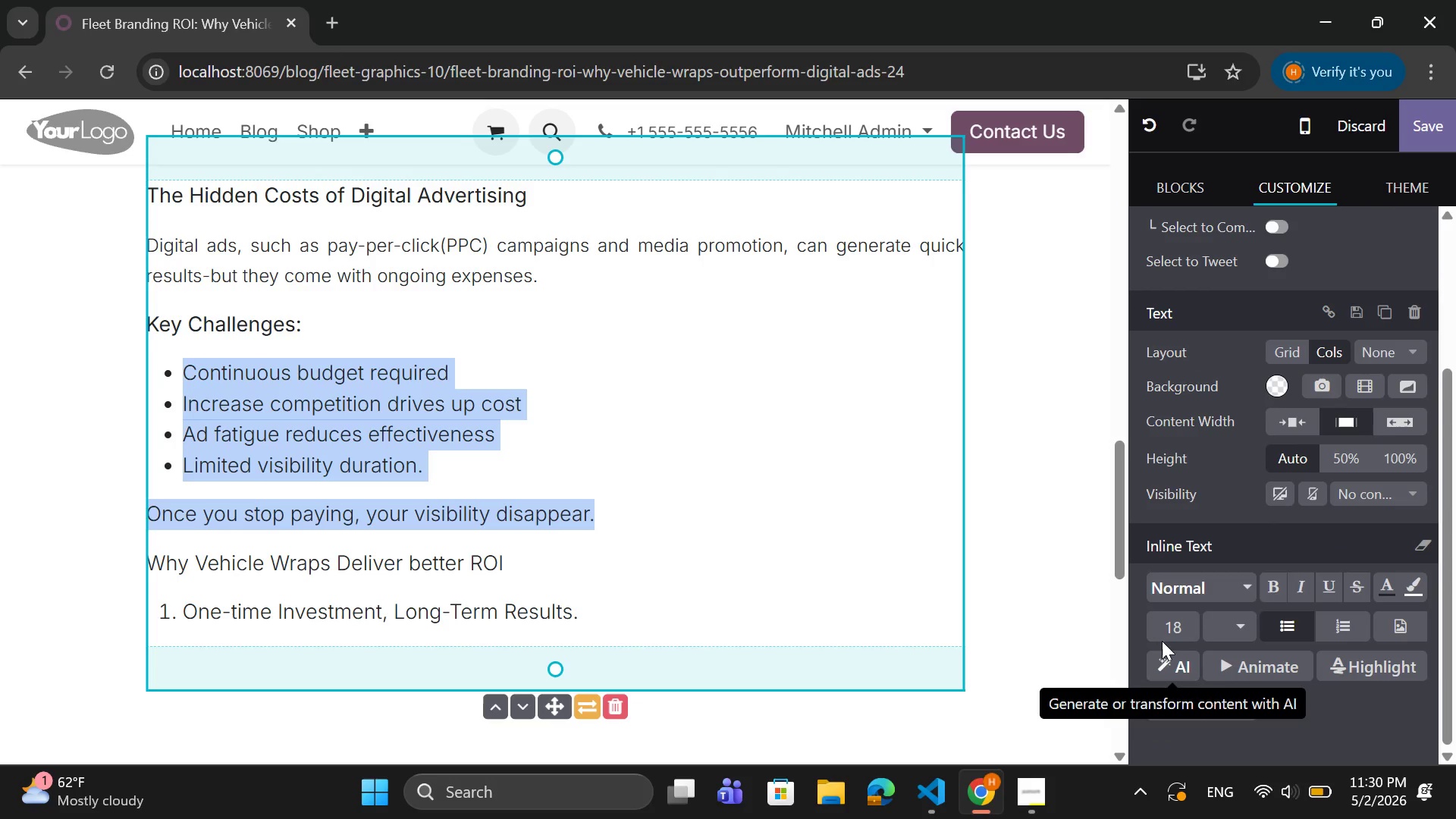 
left_click([1168, 636])
 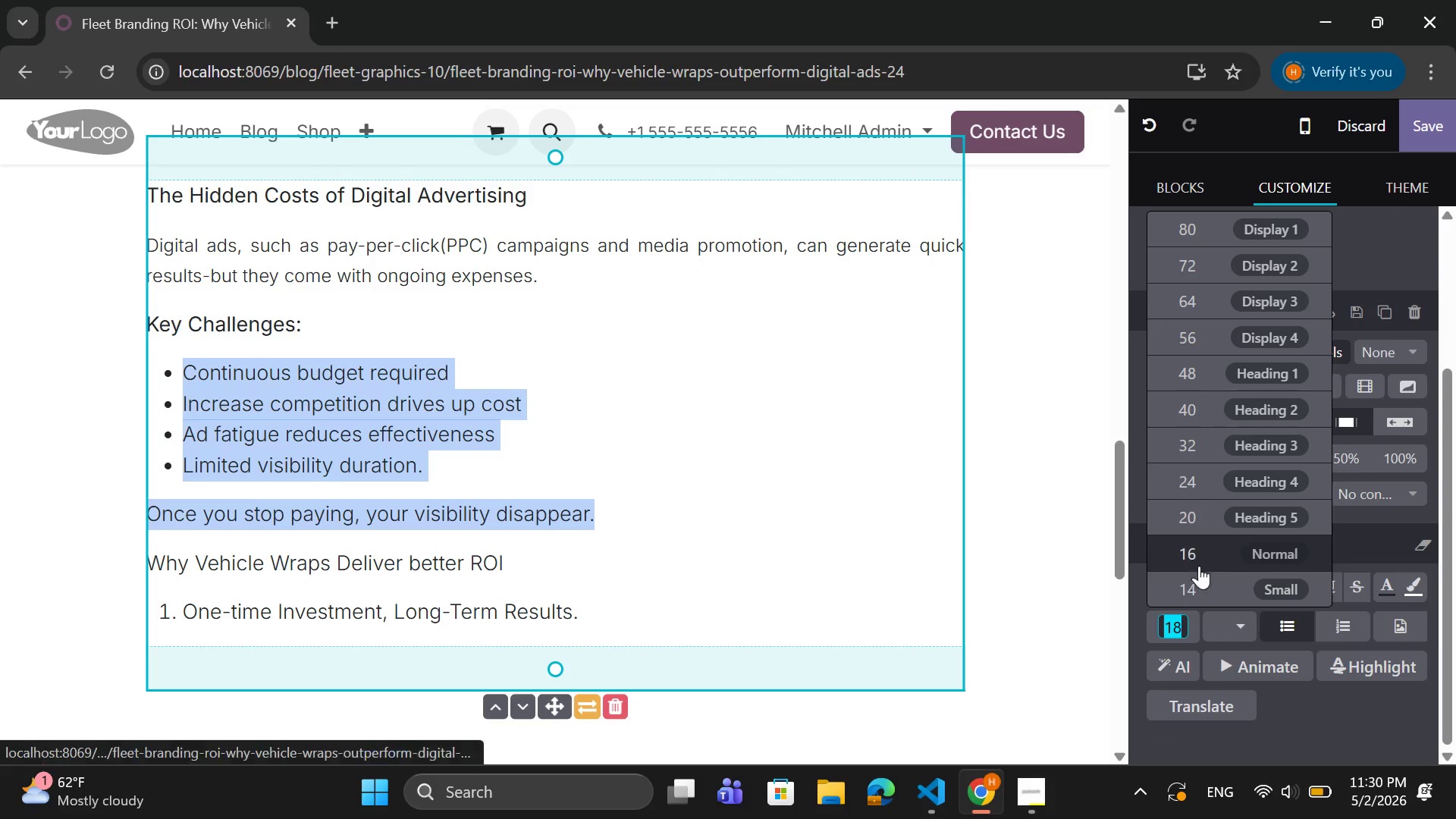 
left_click([1199, 563])
 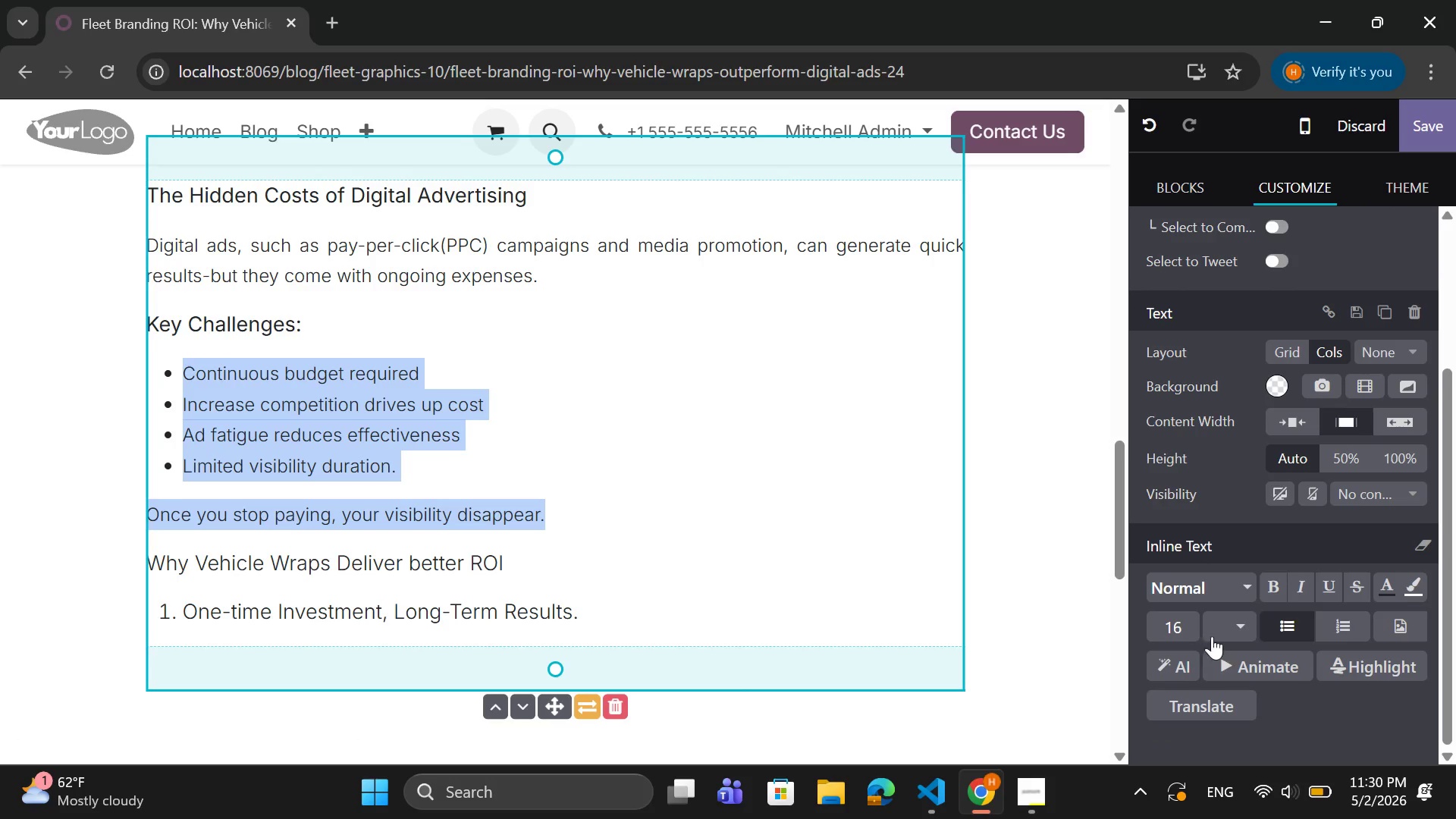 
wait(6.02)
 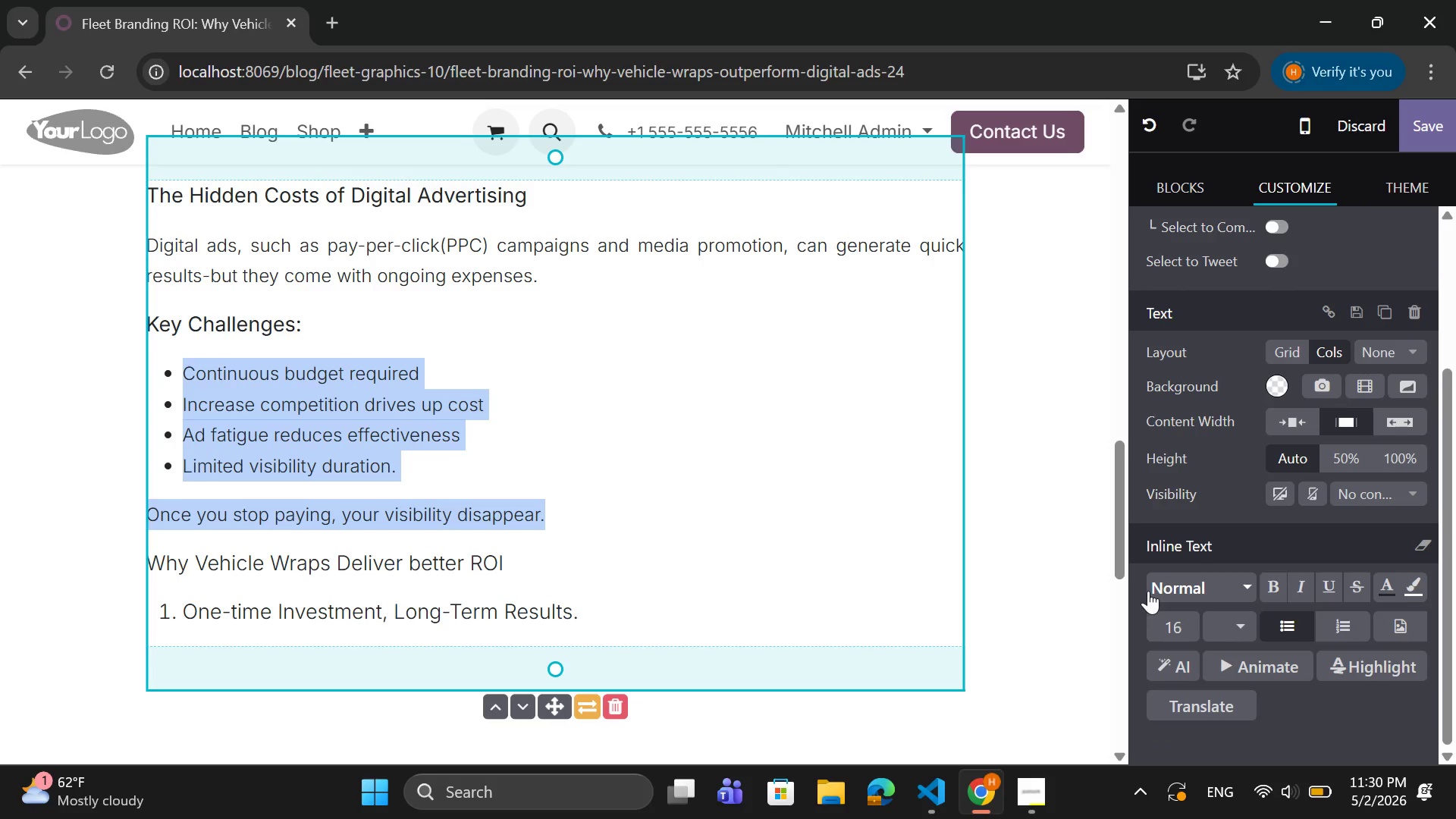 
left_click([1358, 657])
 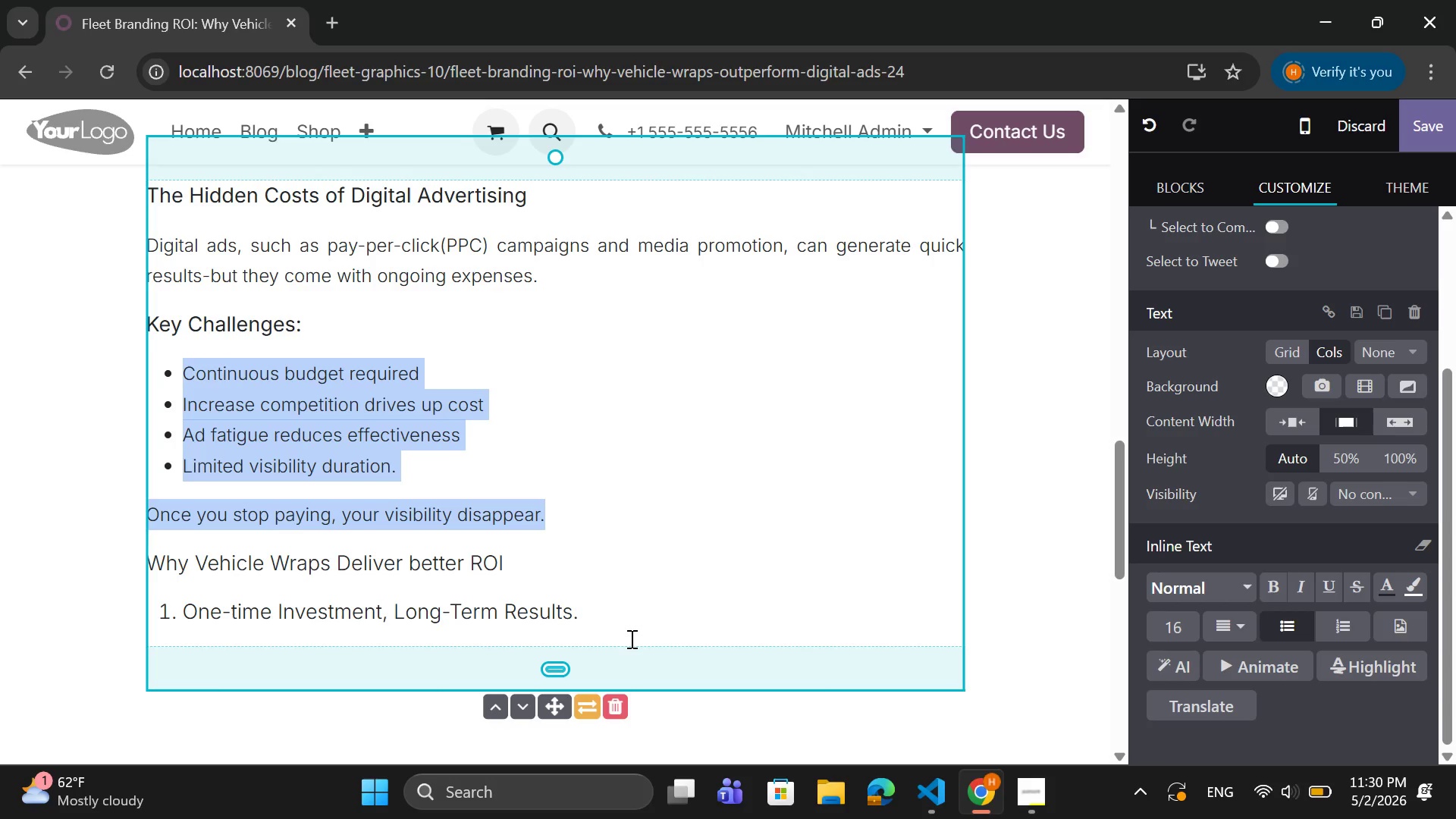 